 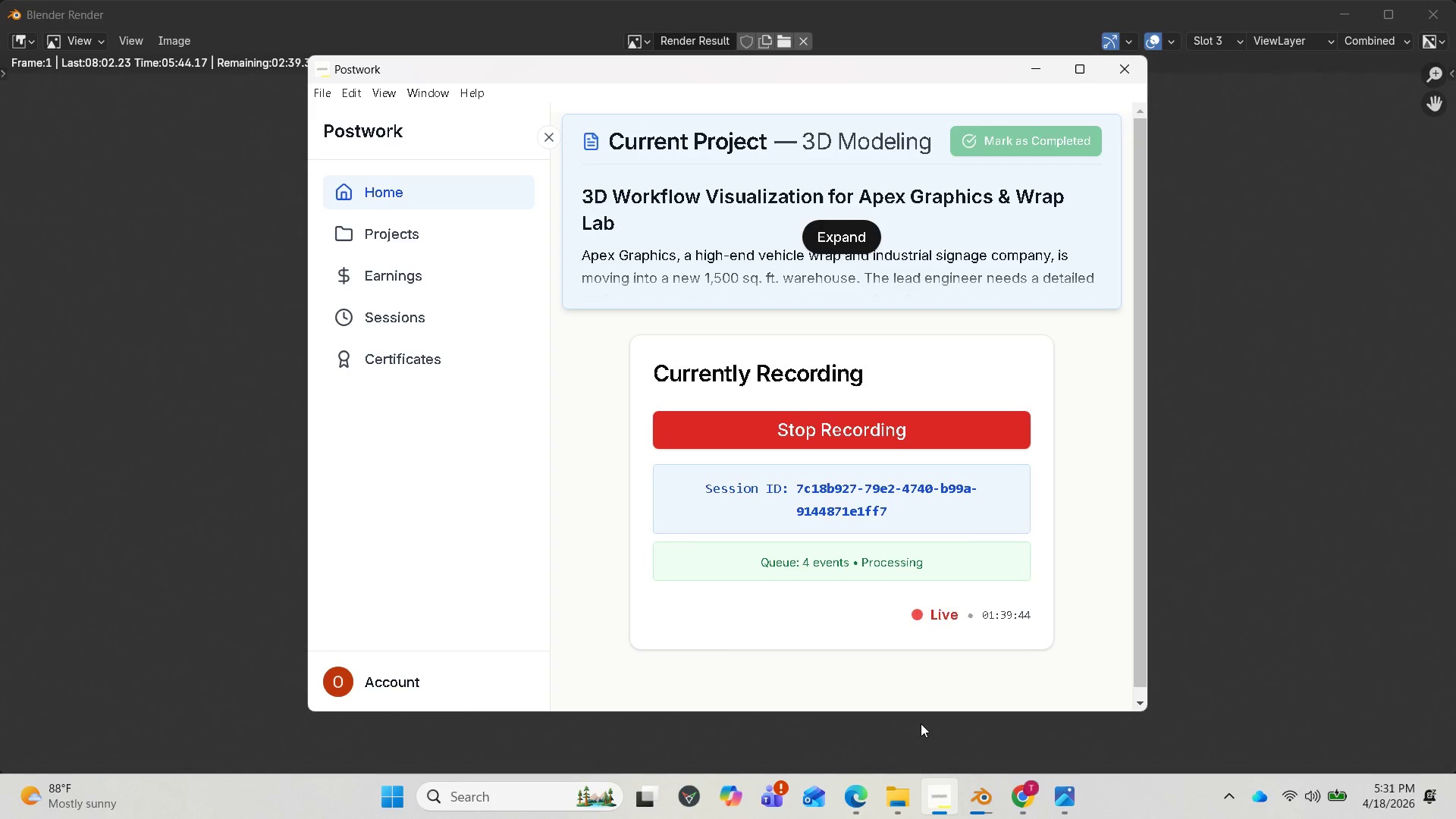 
left_click([140, 484])
 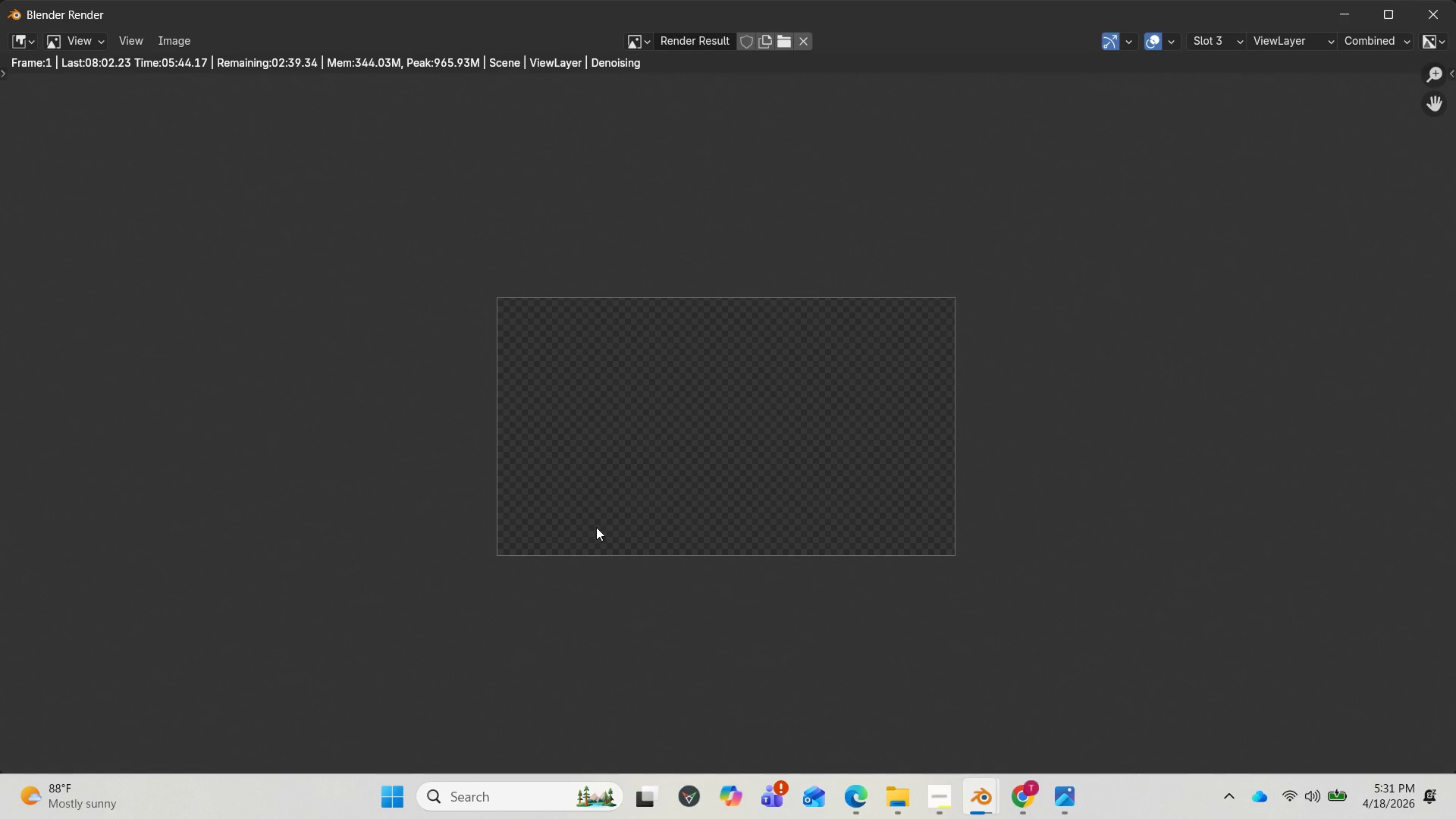 
wait(25.5)
 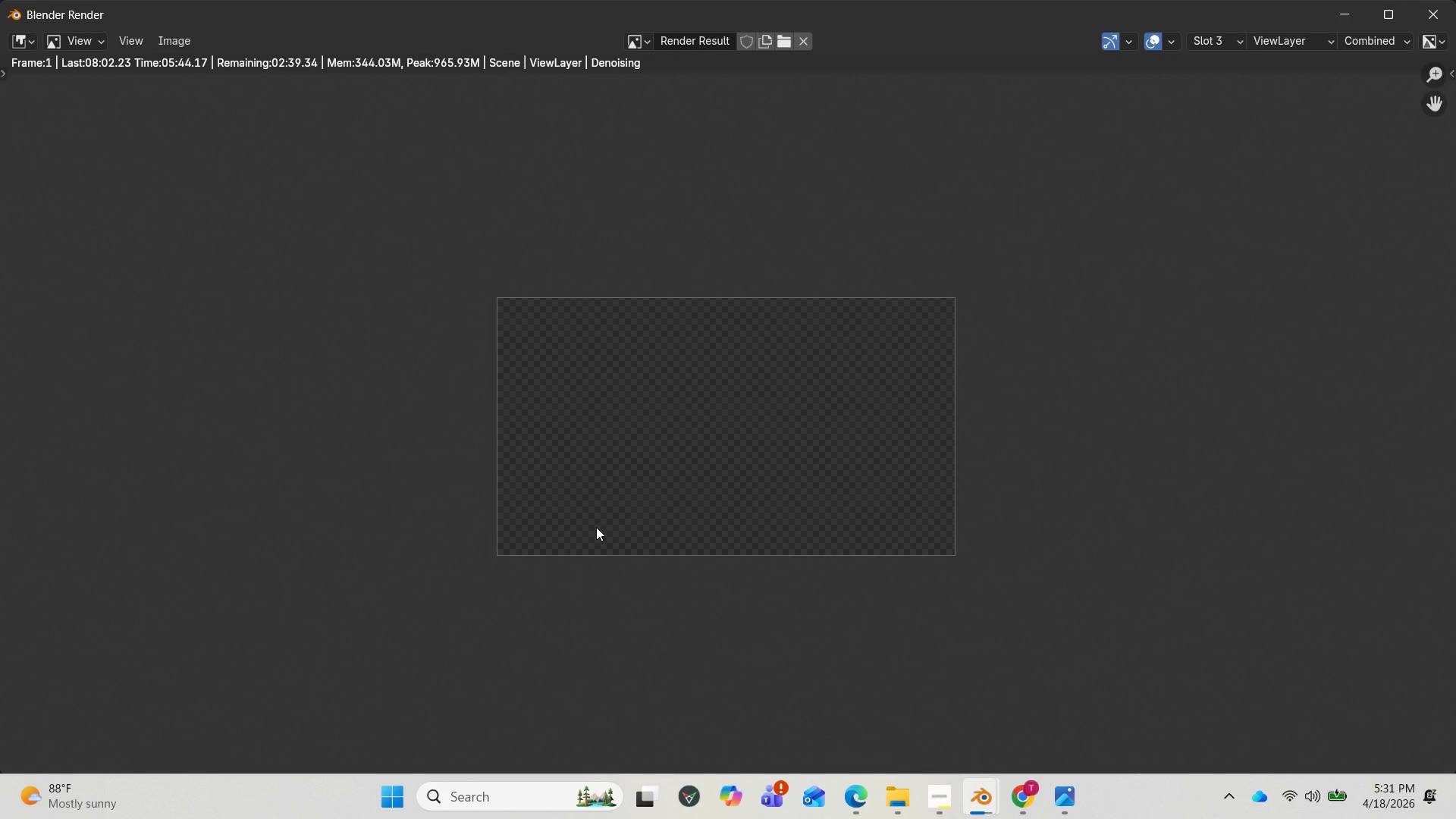 
scroll: coordinate [725, 532], scroll_direction: up, amount: 2.0
 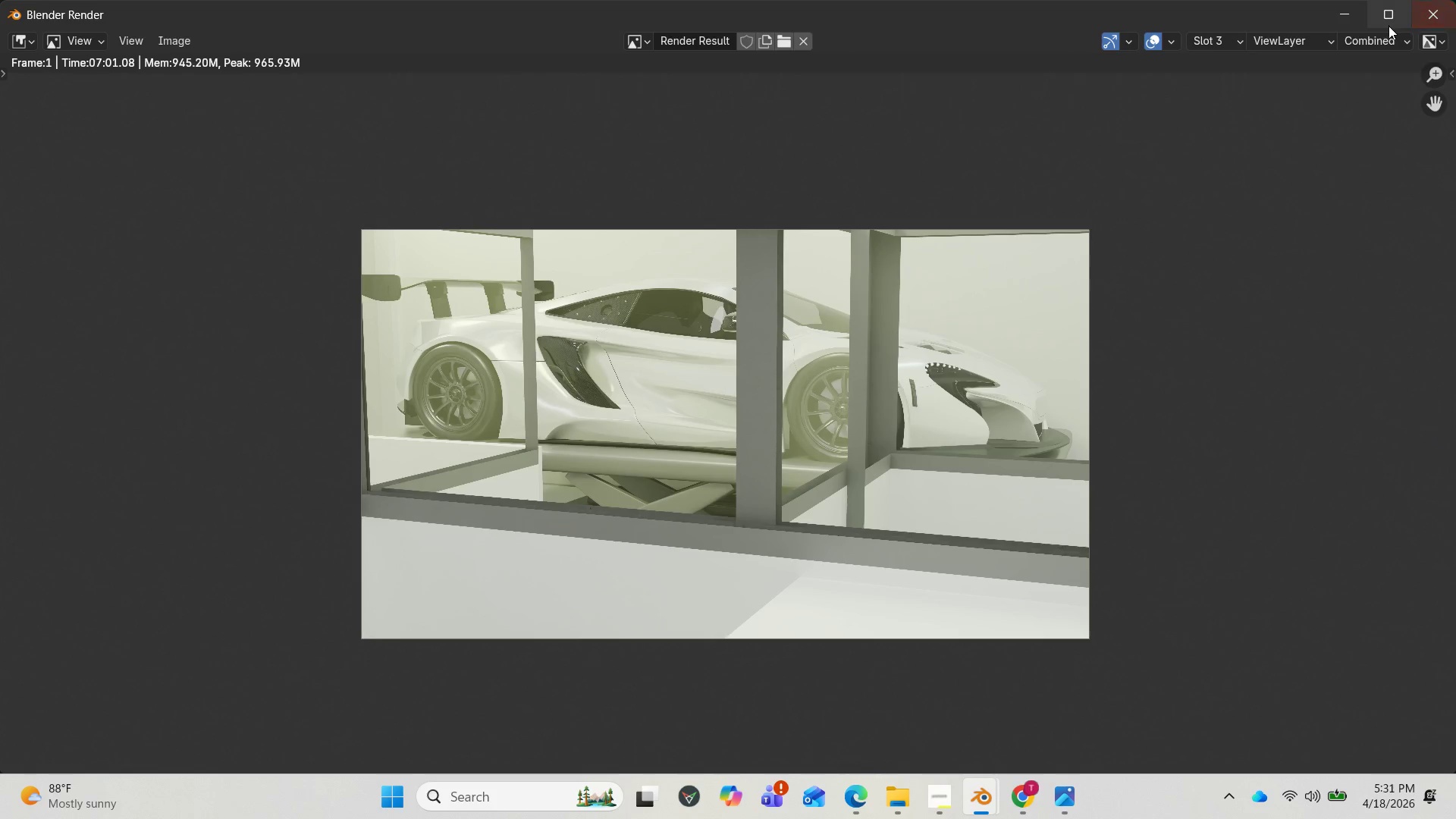 
wait(10.2)
 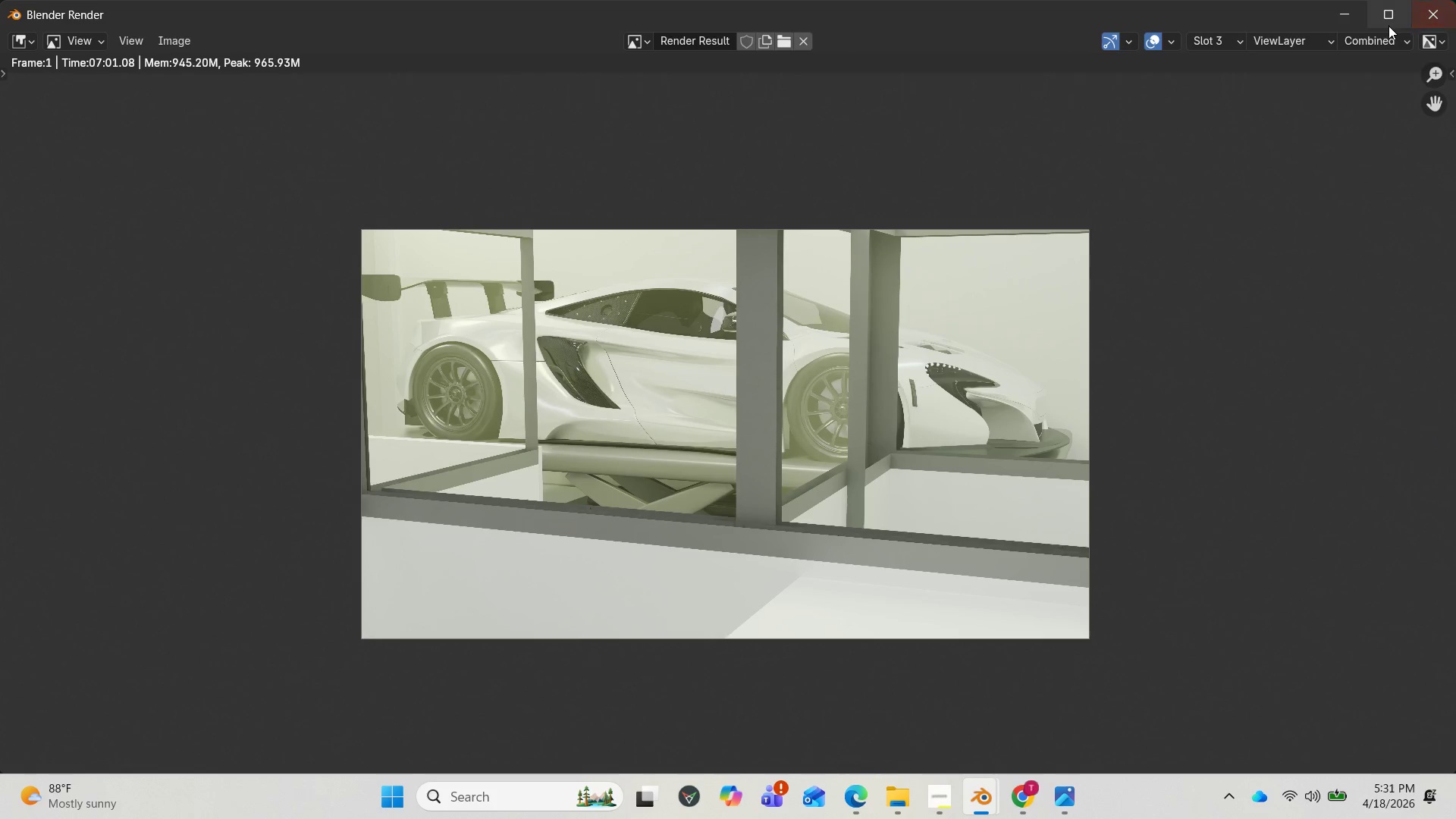 
left_click([164, 36])
 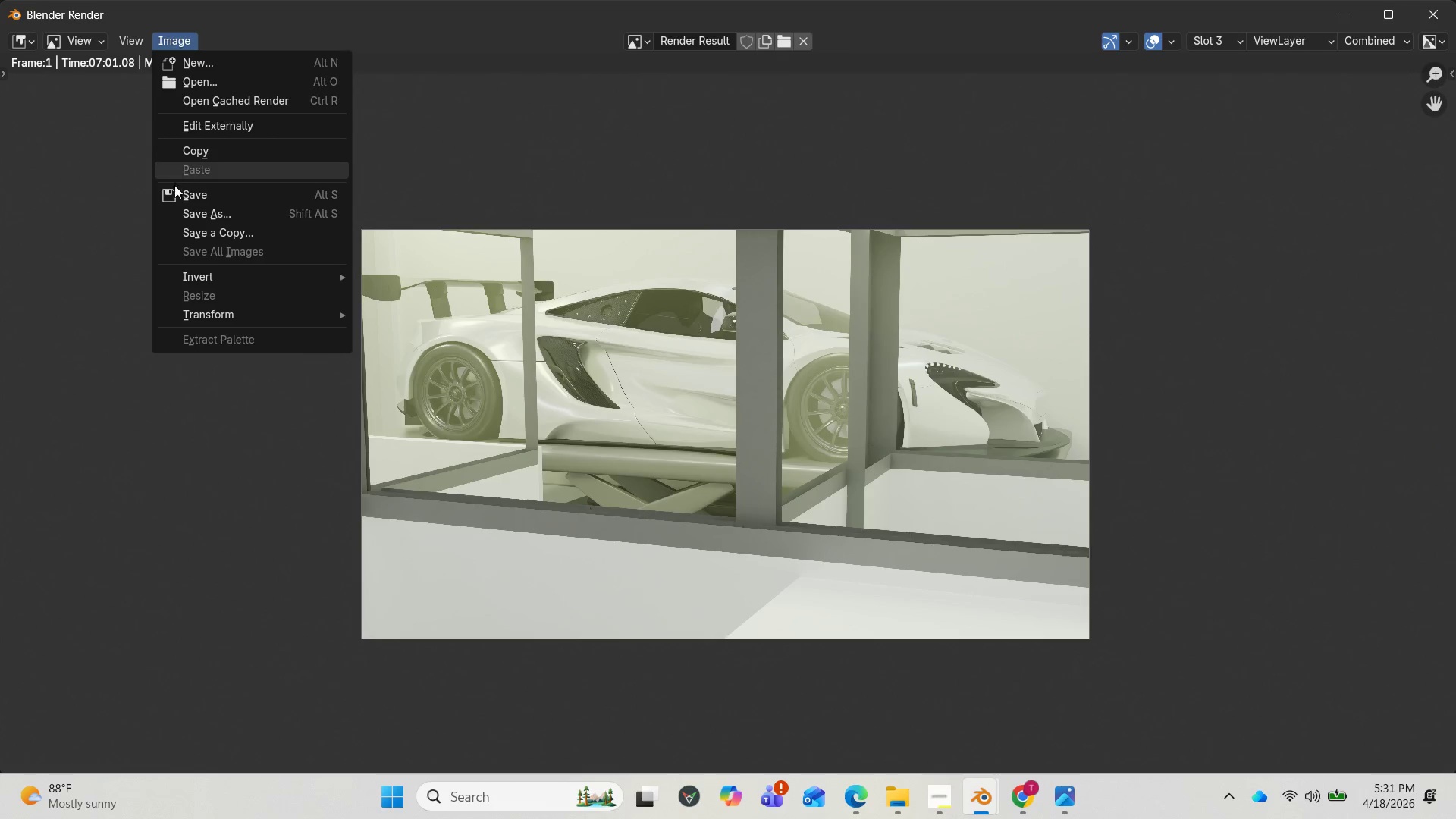 
left_click([174, 195])
 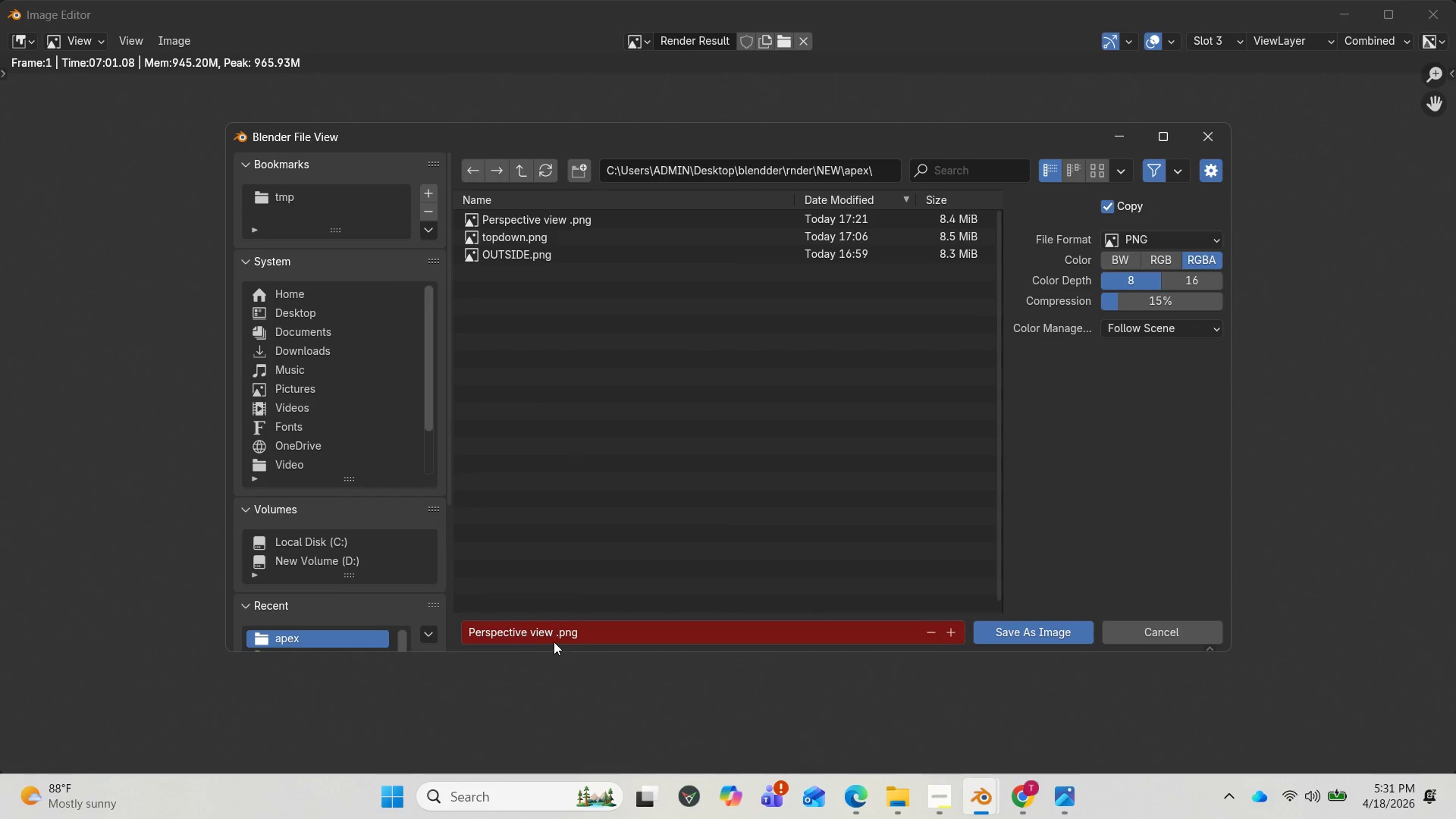 
left_click([554, 642])
 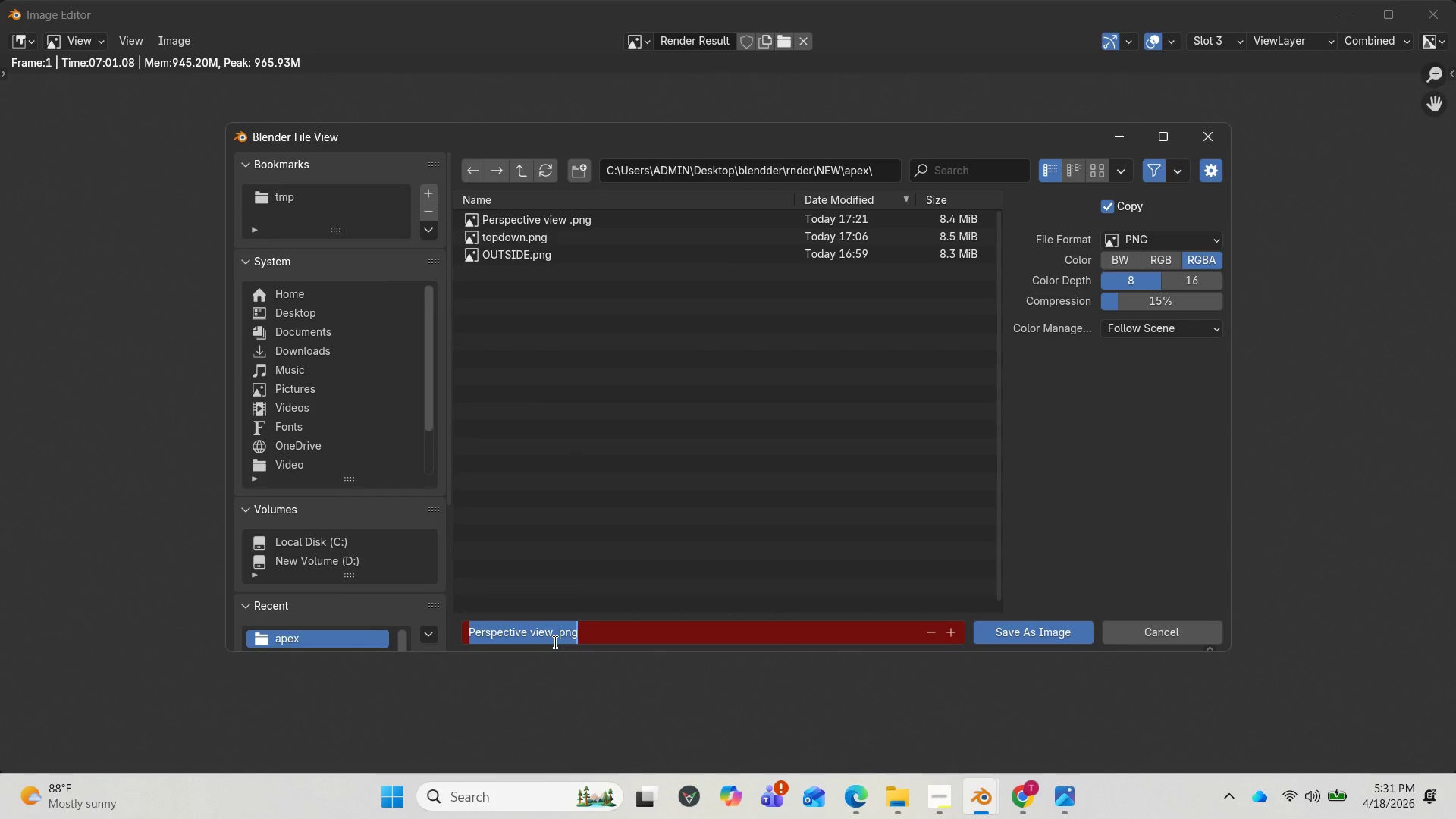 
left_click([554, 636])
 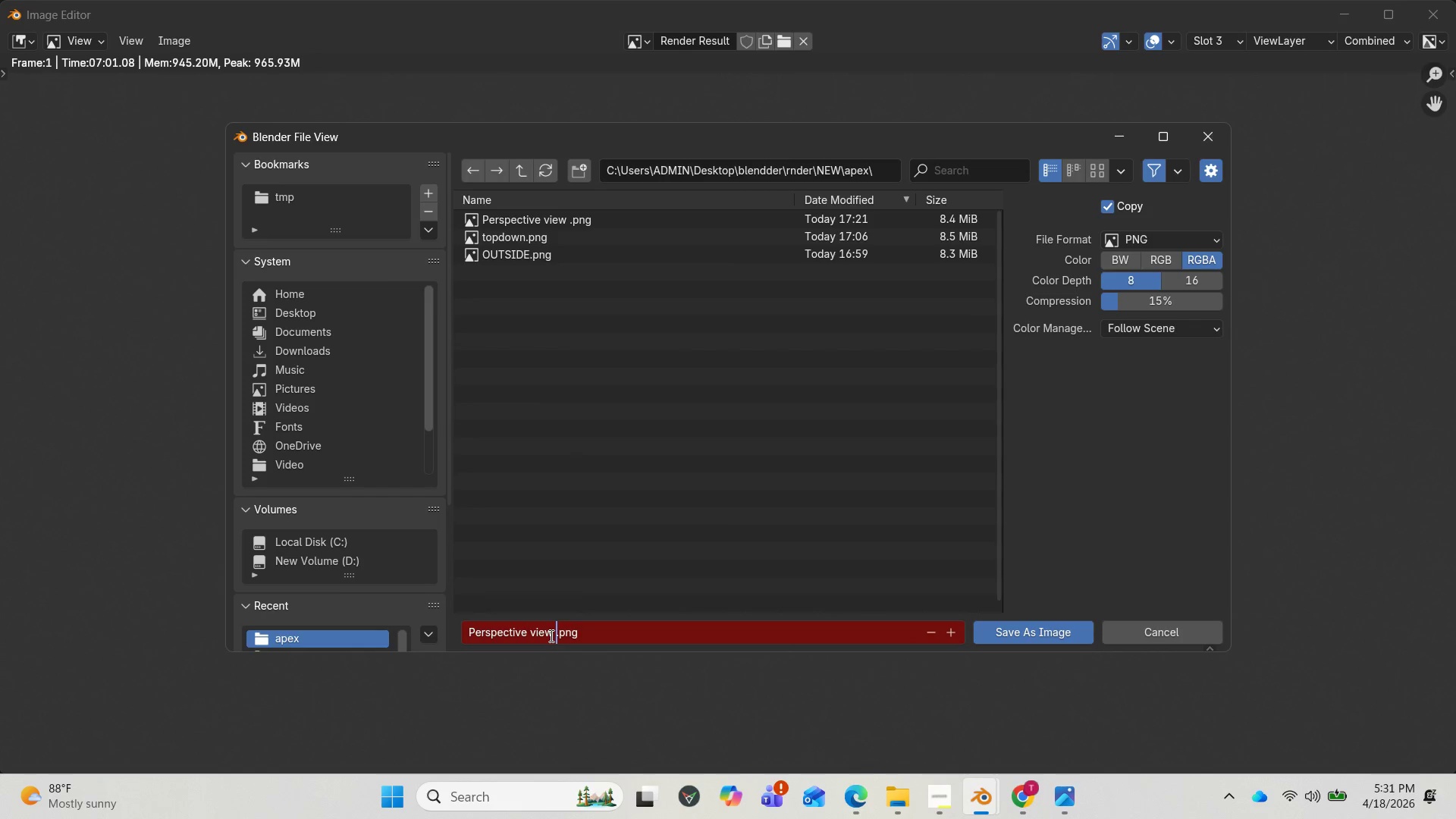 
left_click([550, 635])
 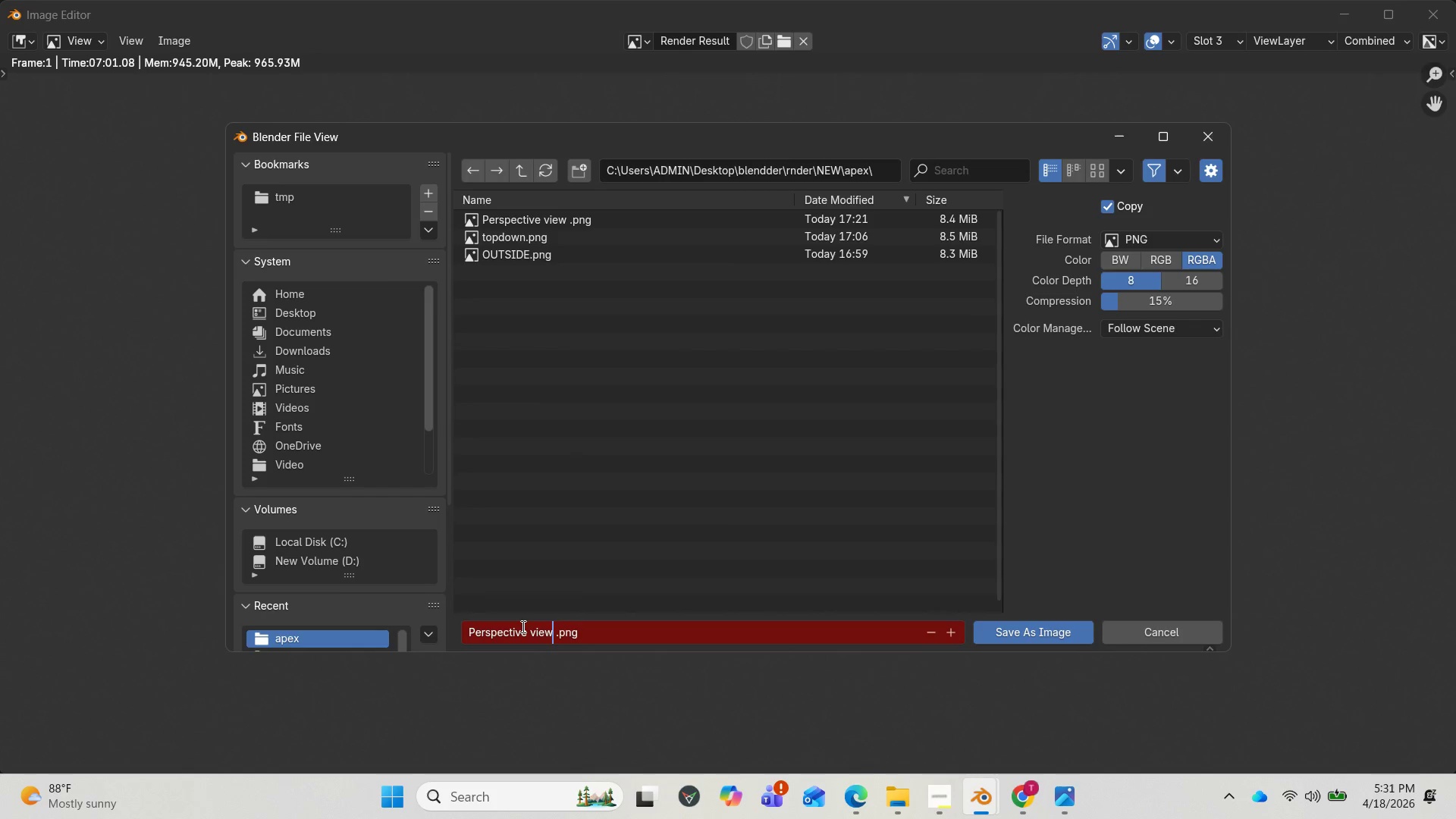 
left_click([531, 630])
 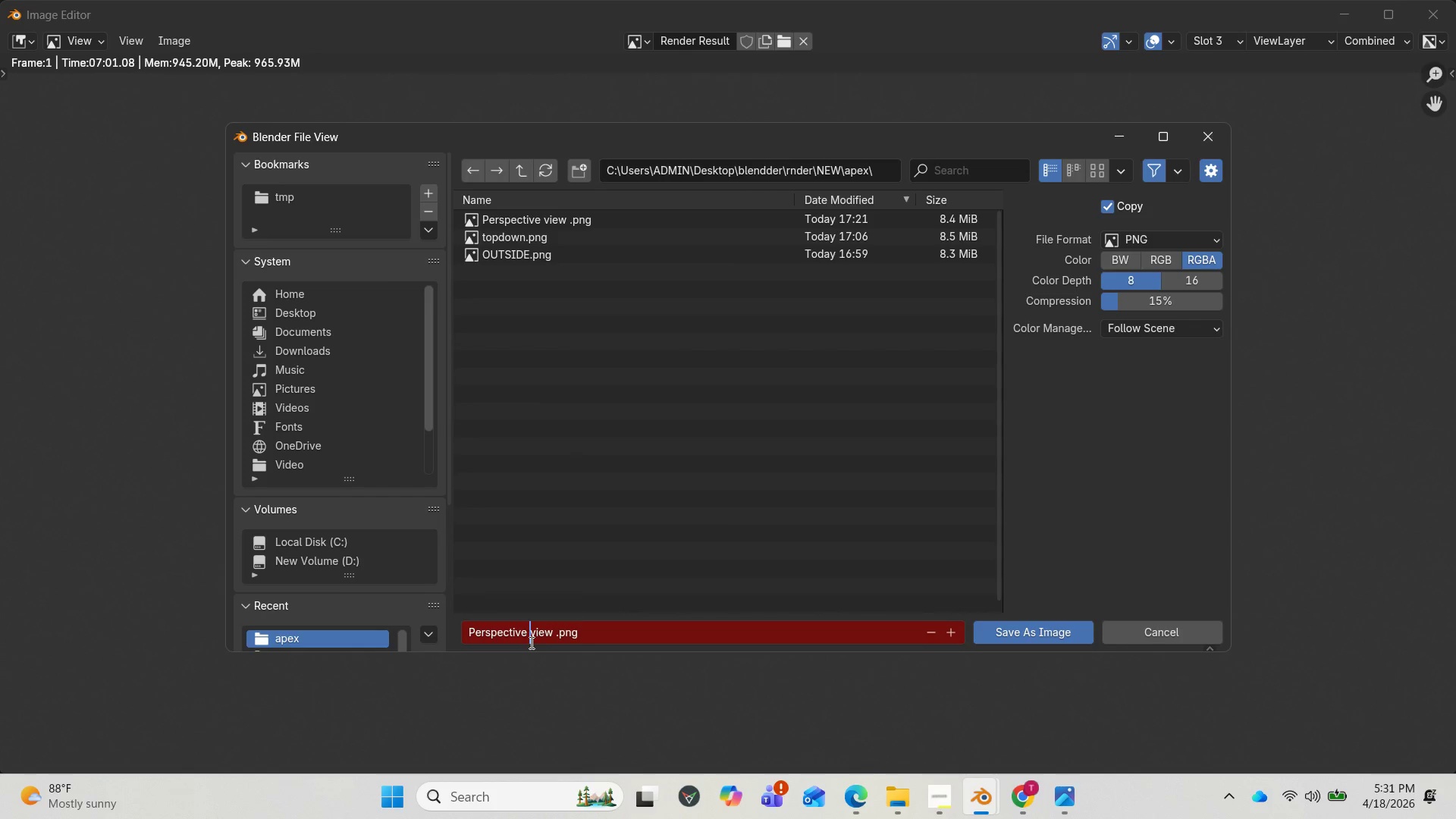 
key(Backspace)
 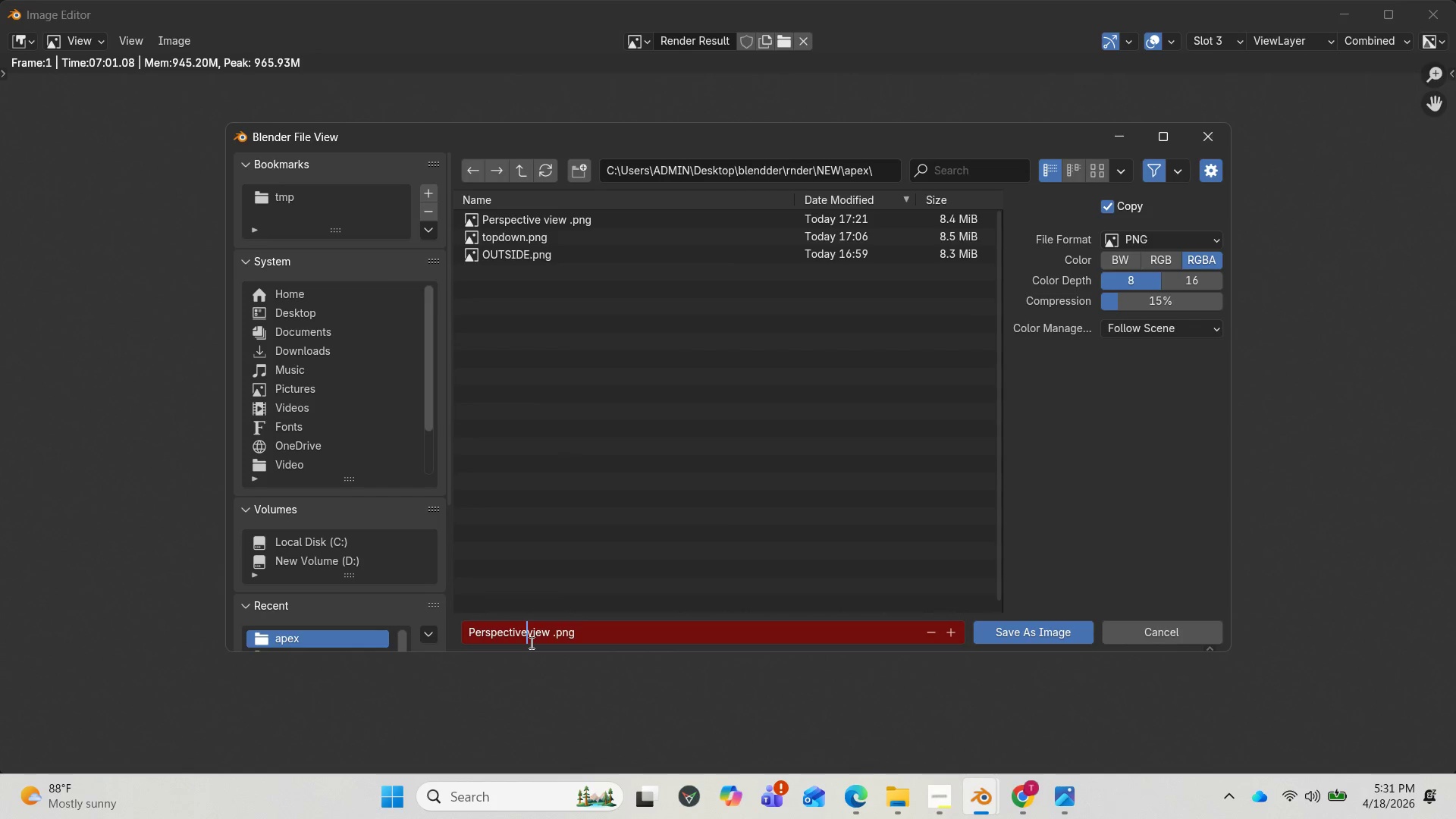 
key(Backspace)
 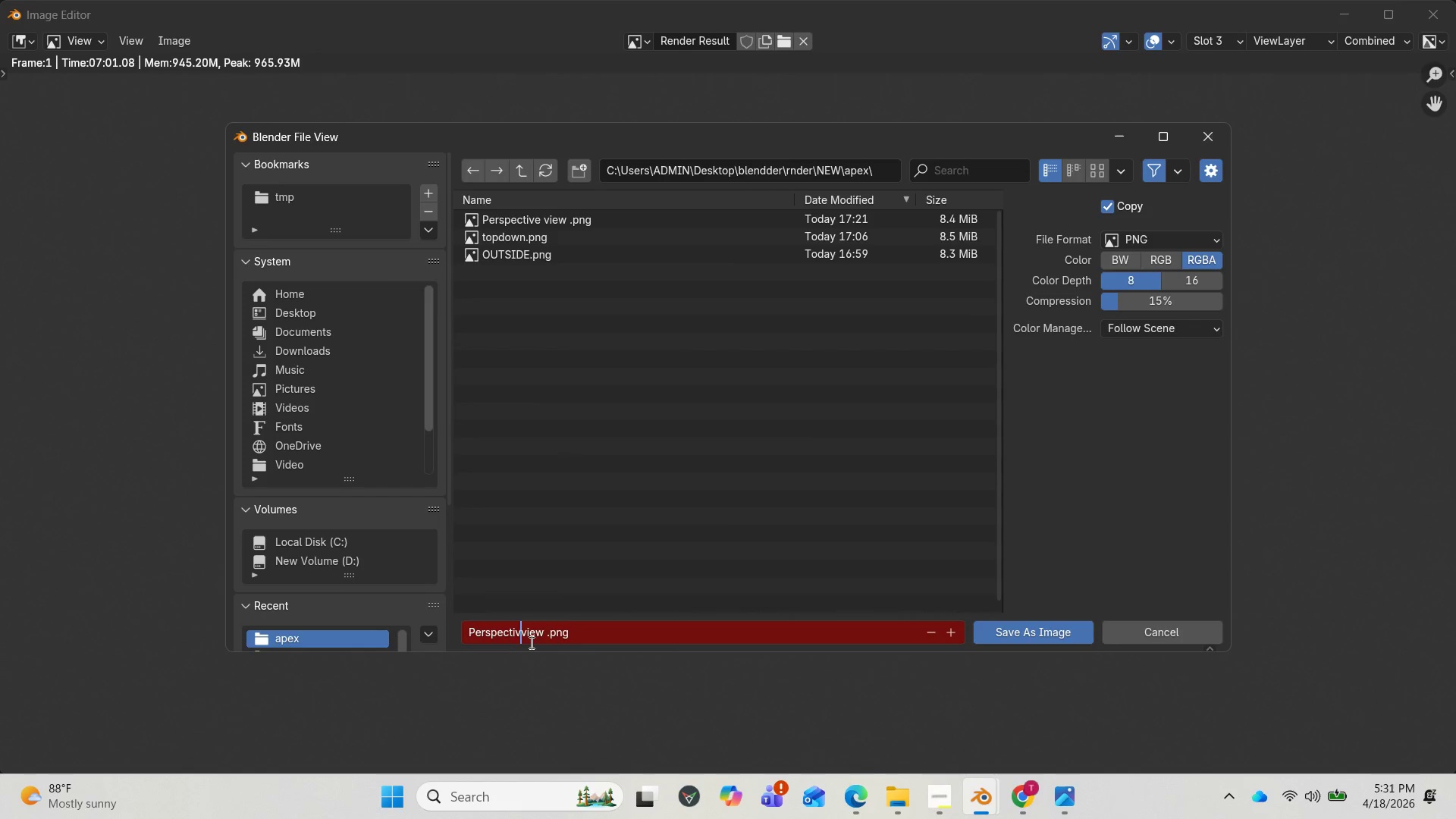 
key(Backspace)
 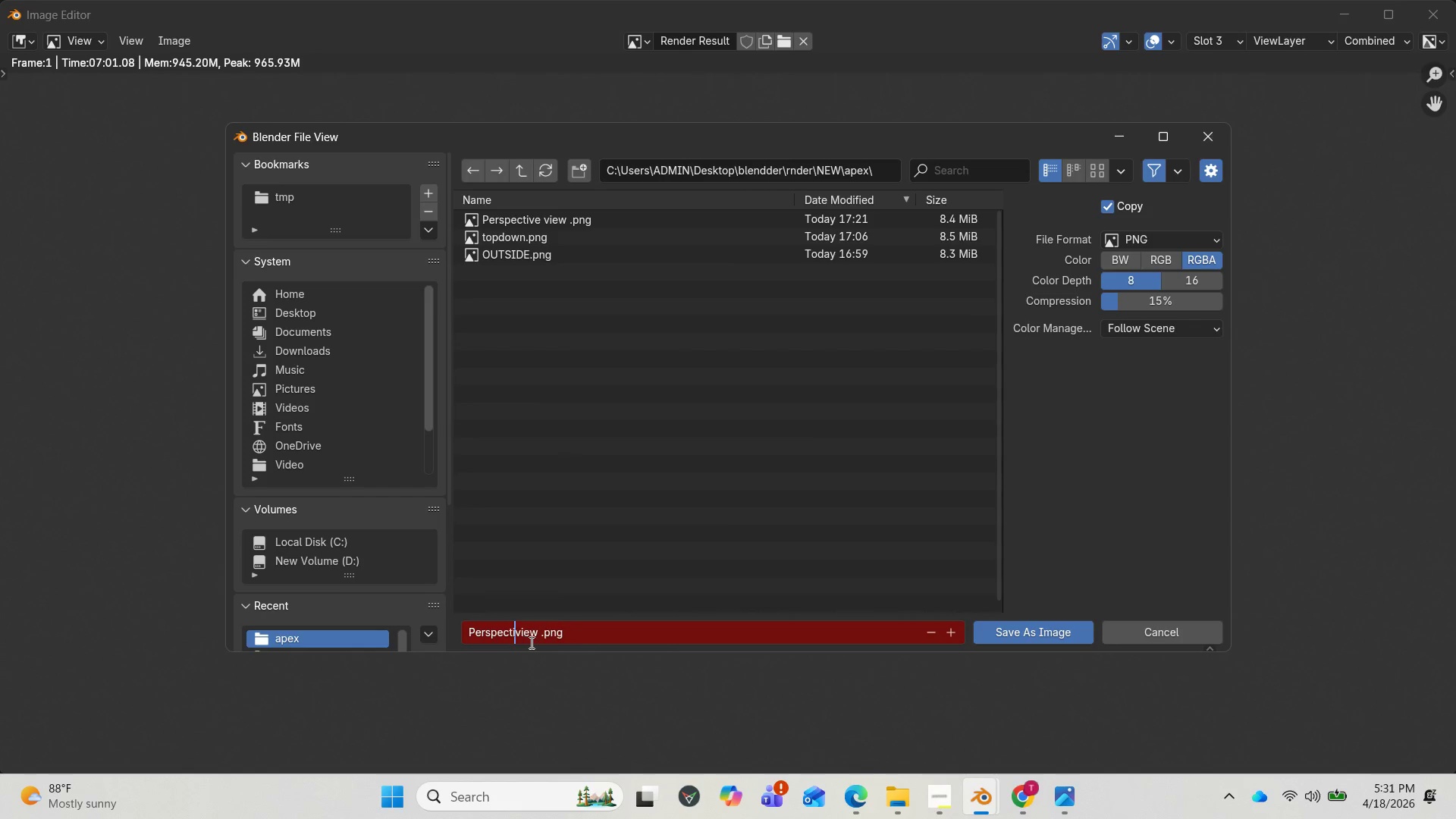 
key(Backspace)
 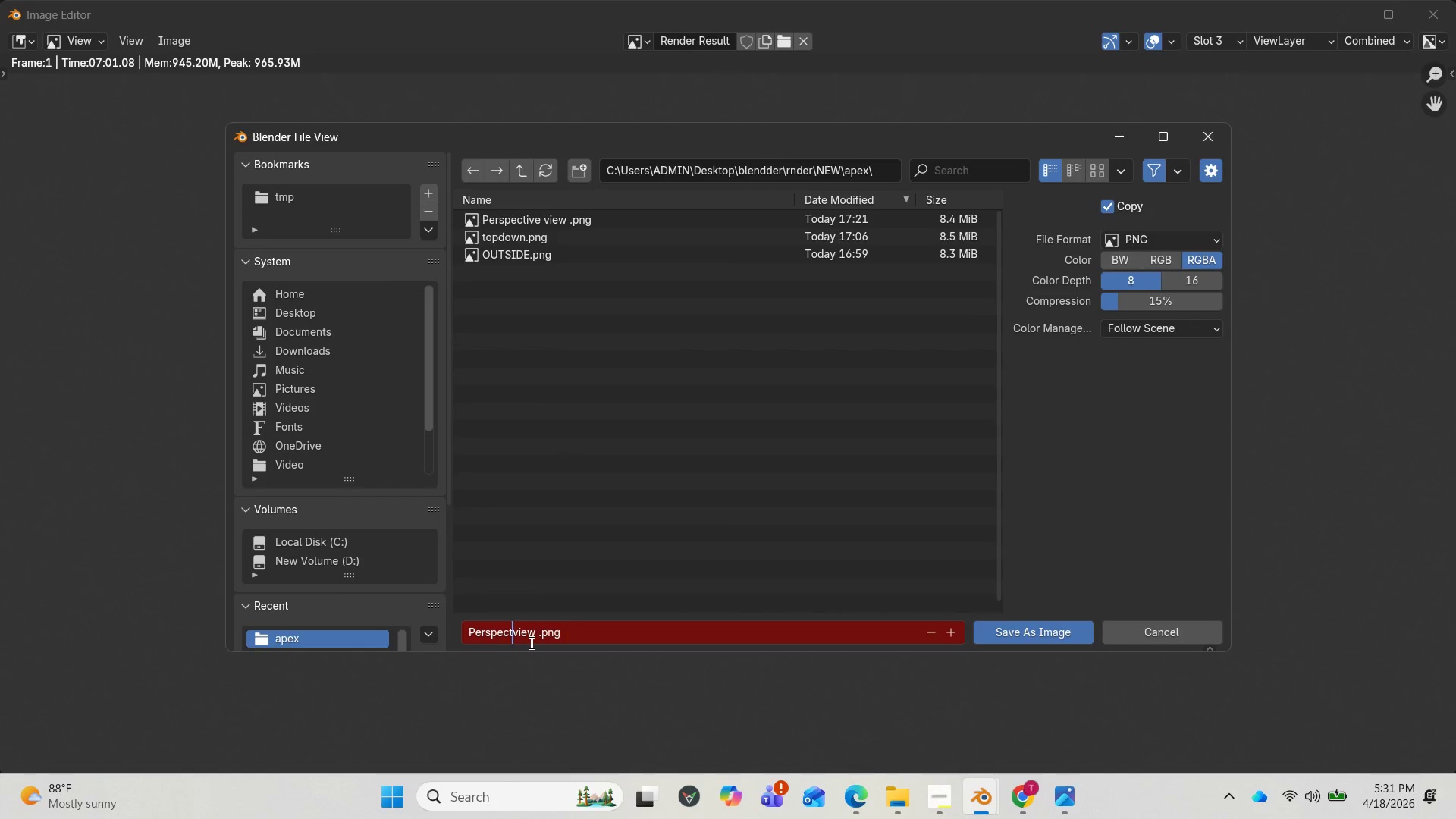 
key(Backspace)
 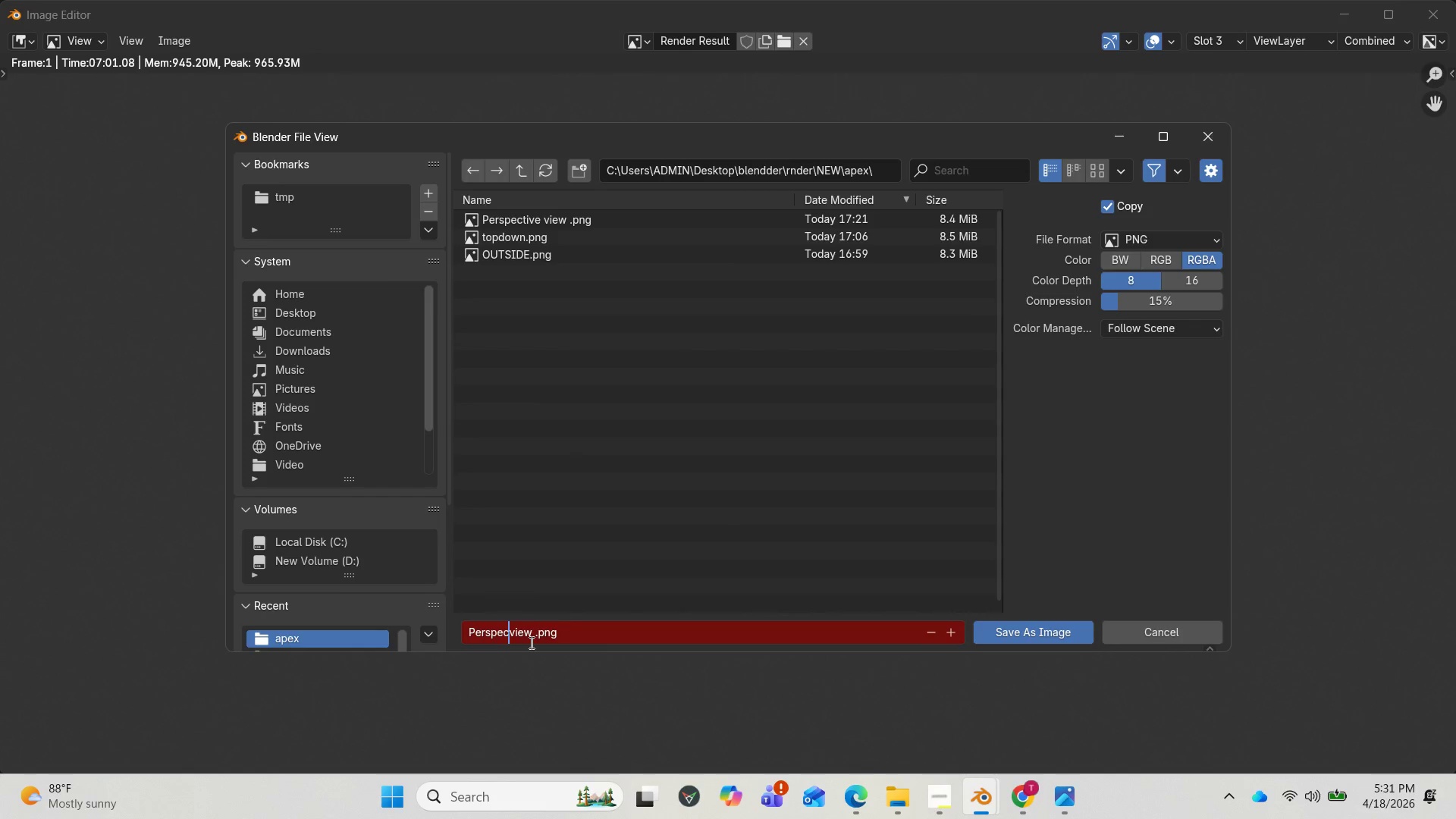 
key(Backspace)
 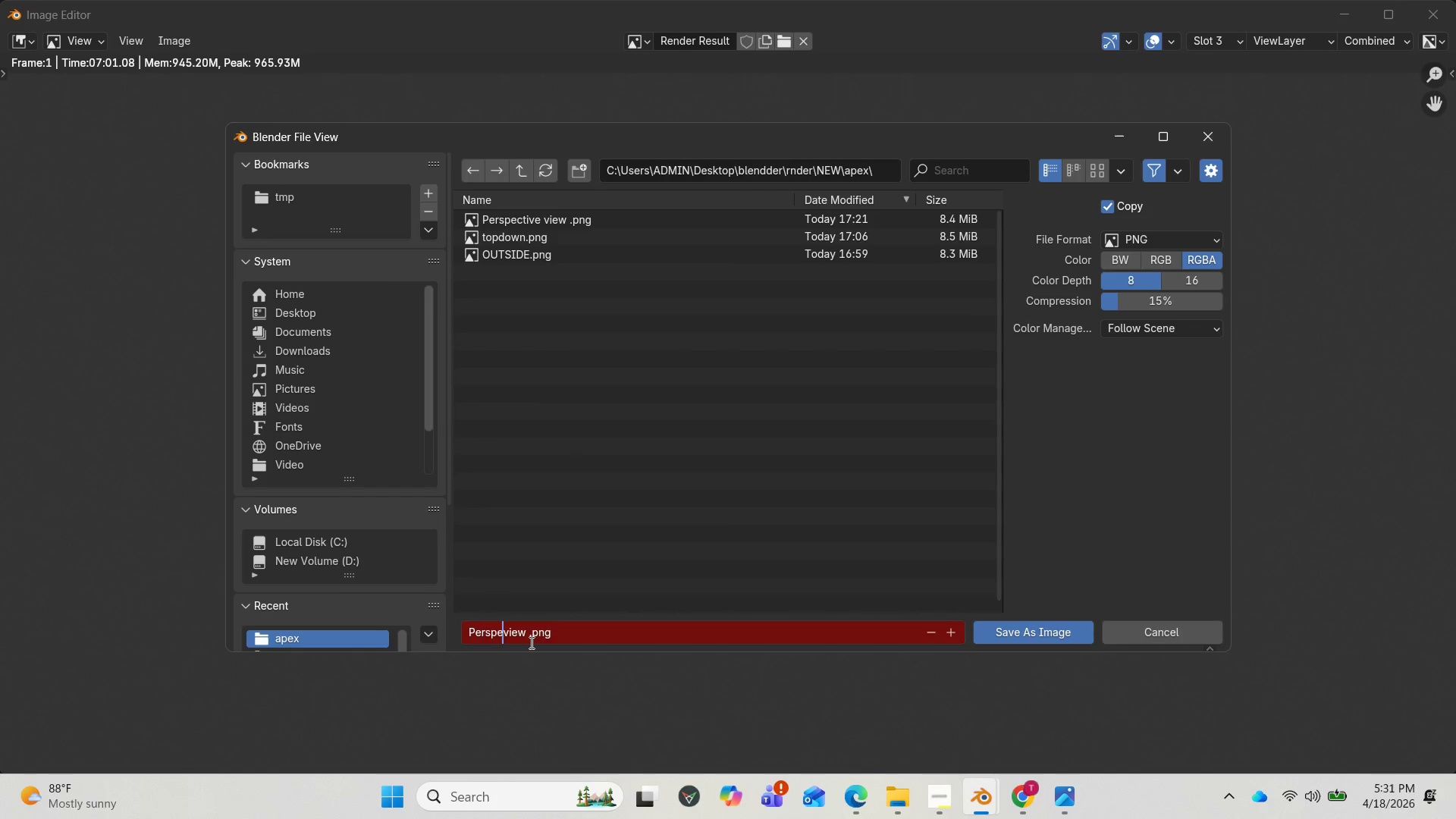 
key(Backspace)
 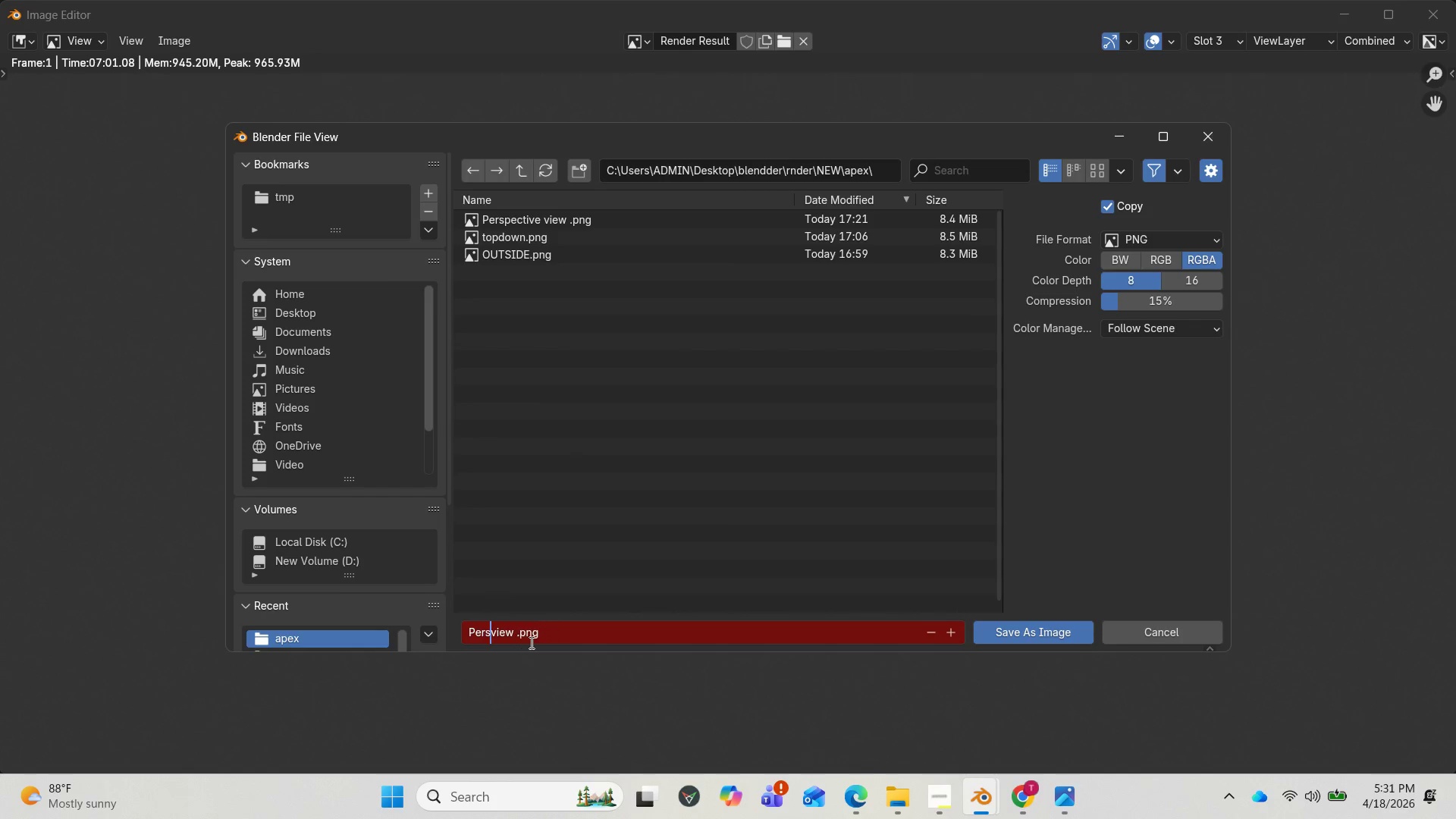 
key(Backspace)
 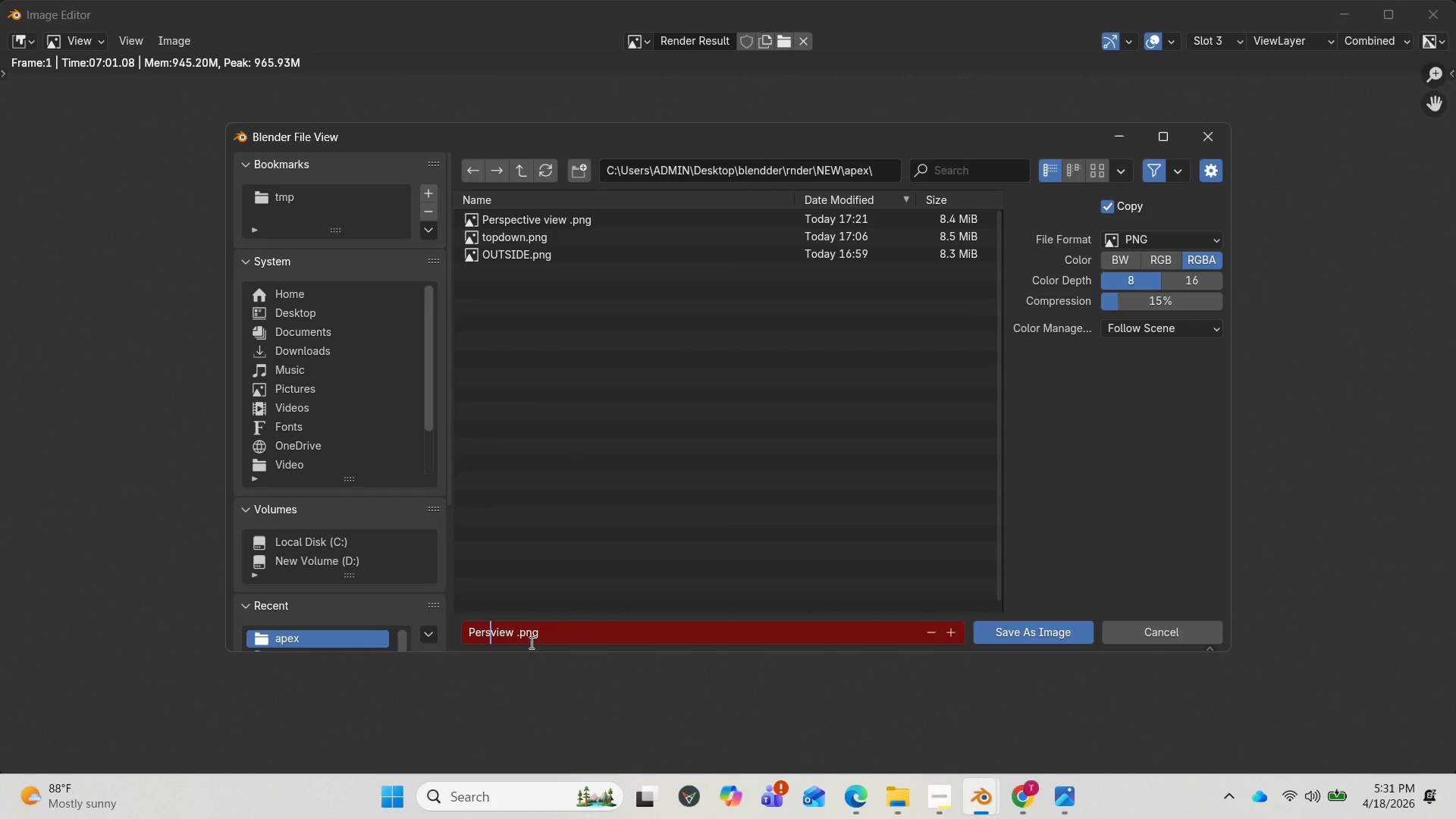 
key(Backspace)
 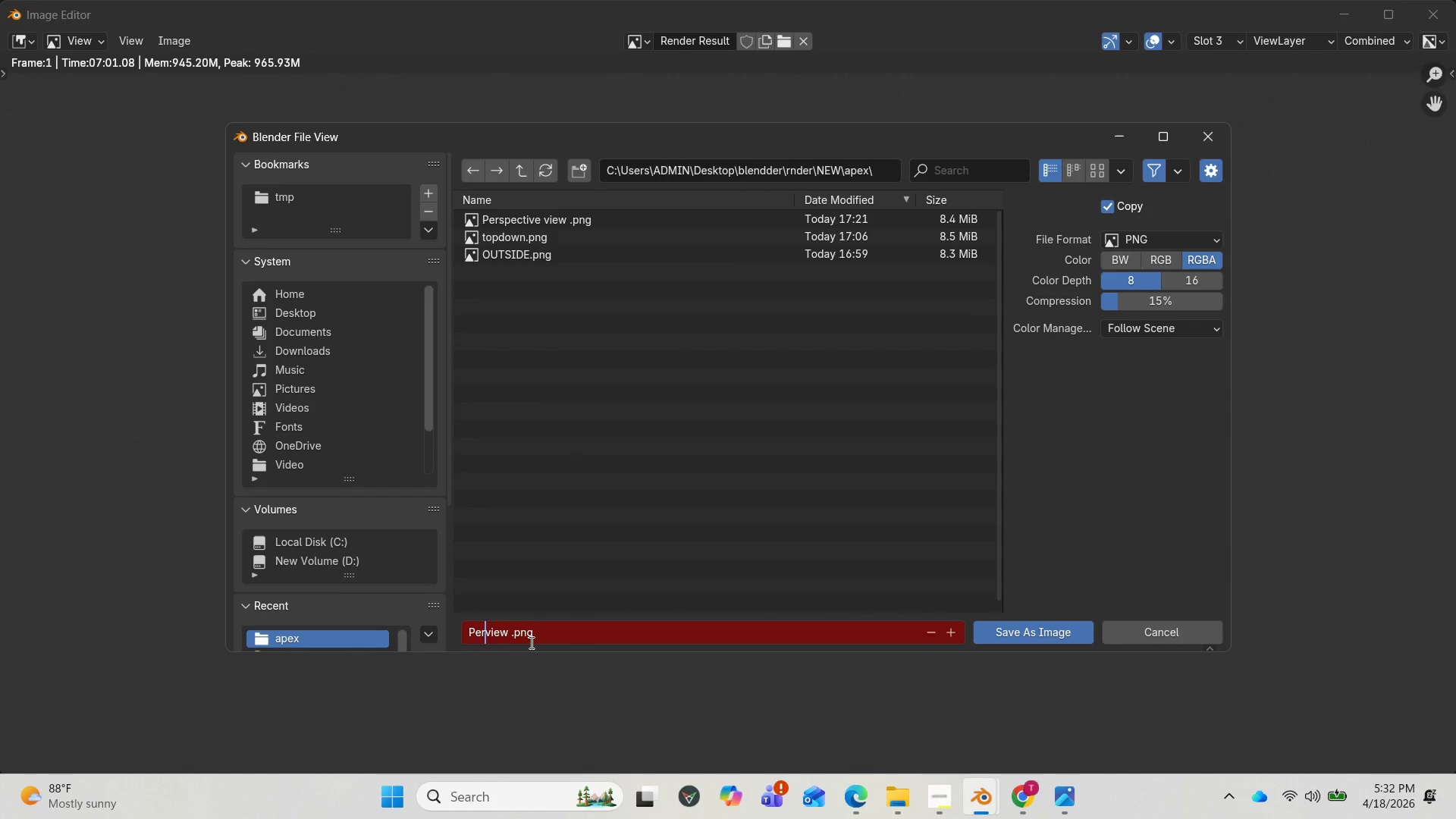 
key(Backspace)
 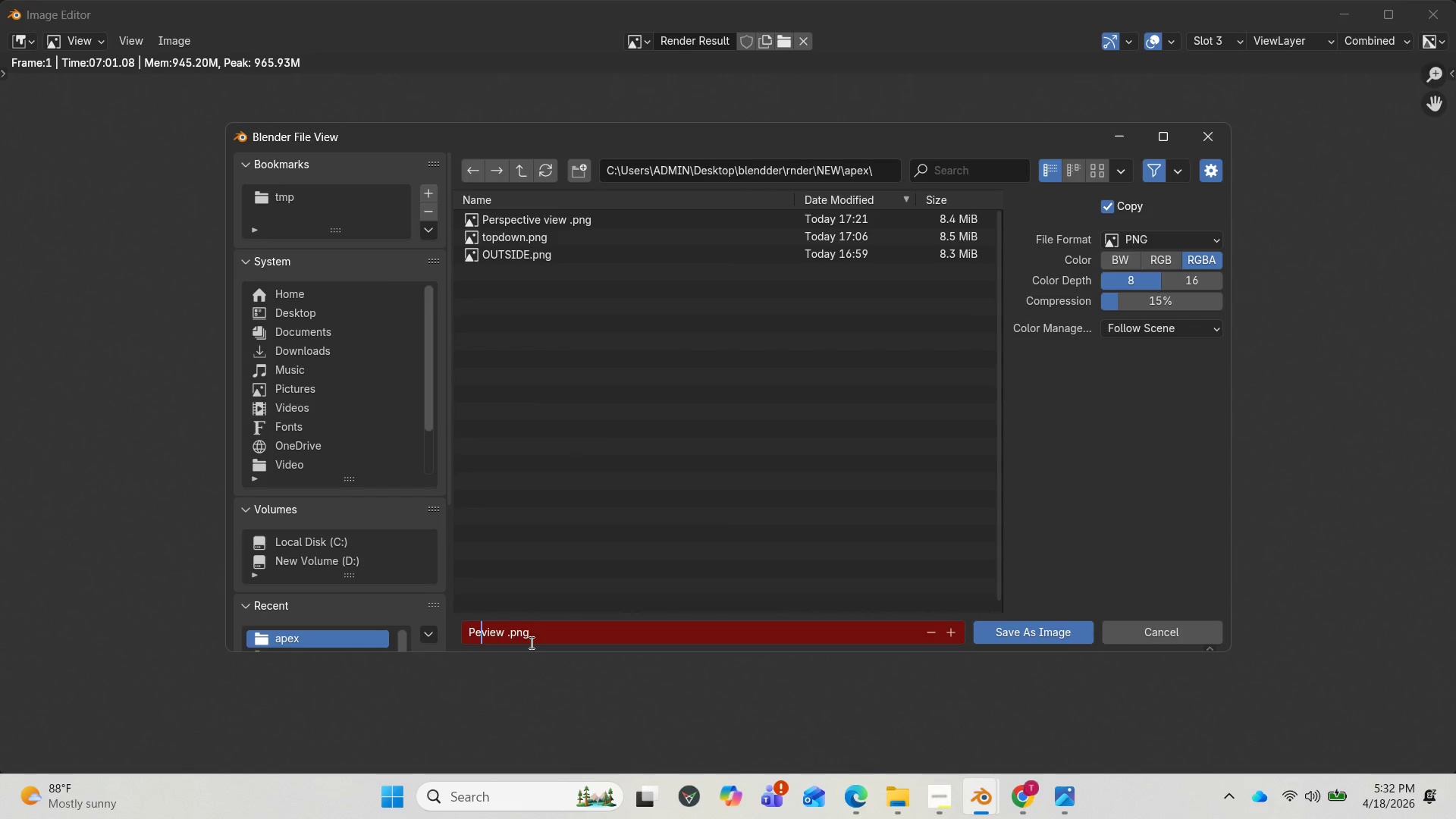 
key(Backspace)
 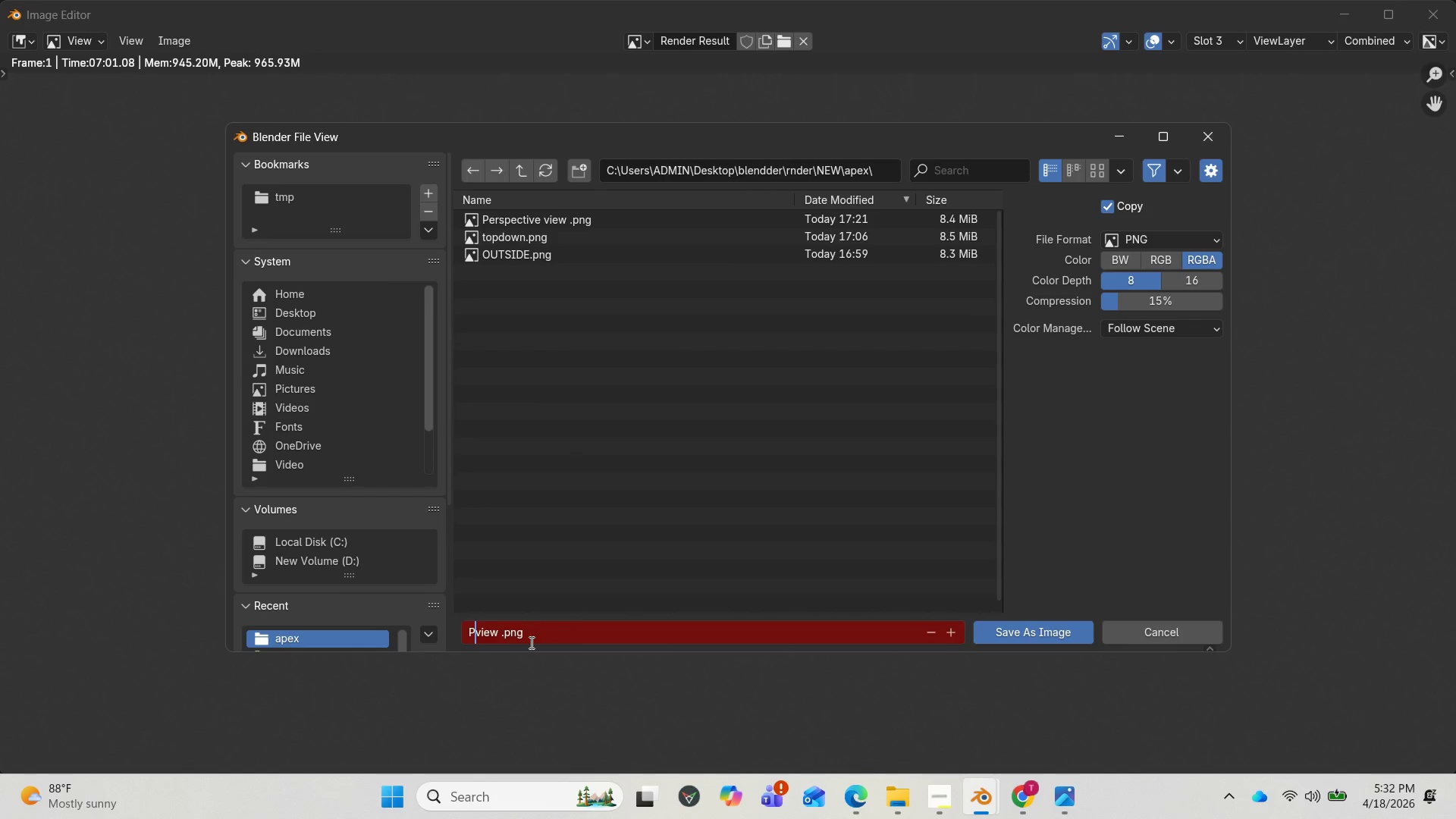 
key(Backspace)
 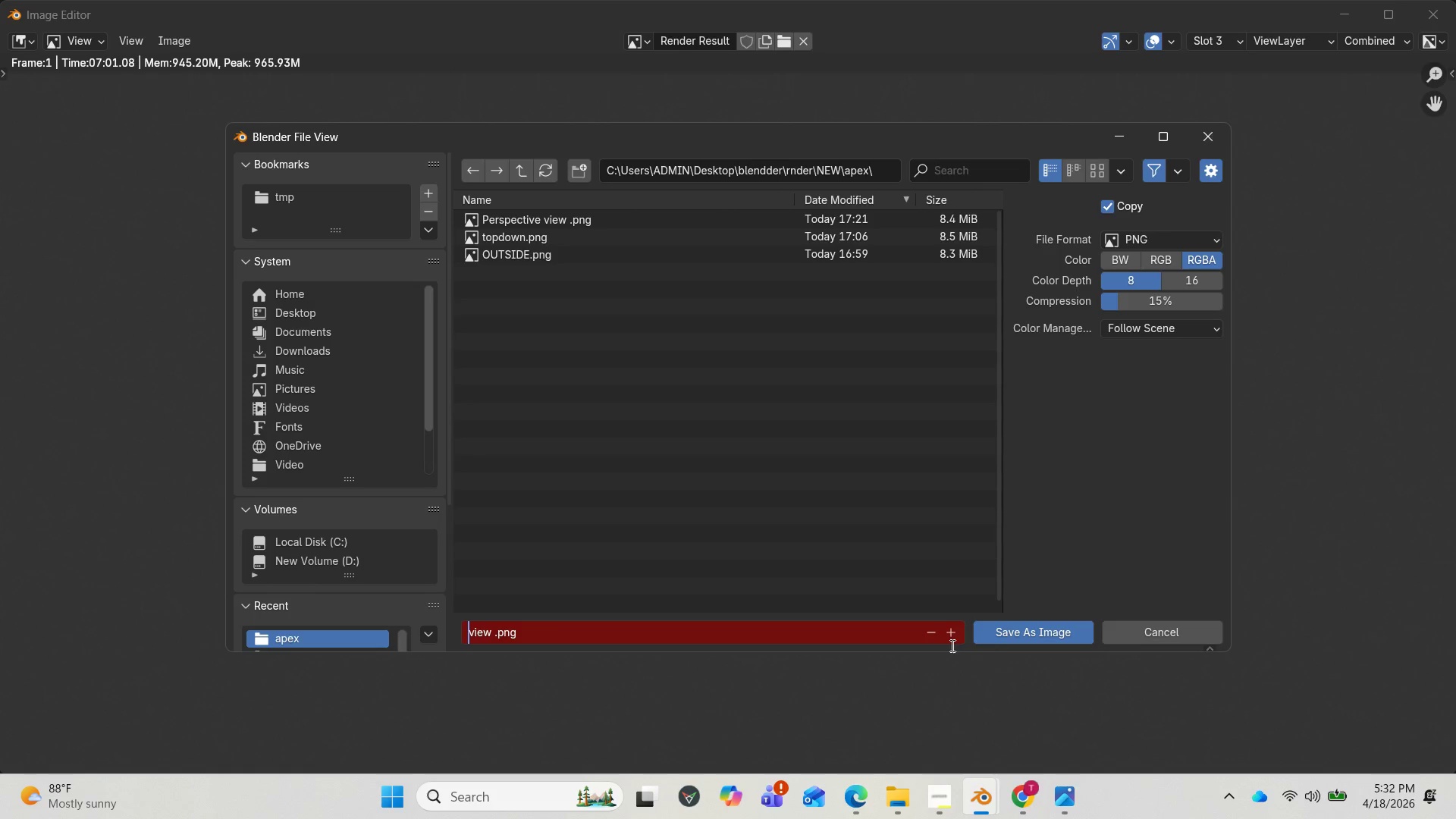 
left_click([1009, 629])
 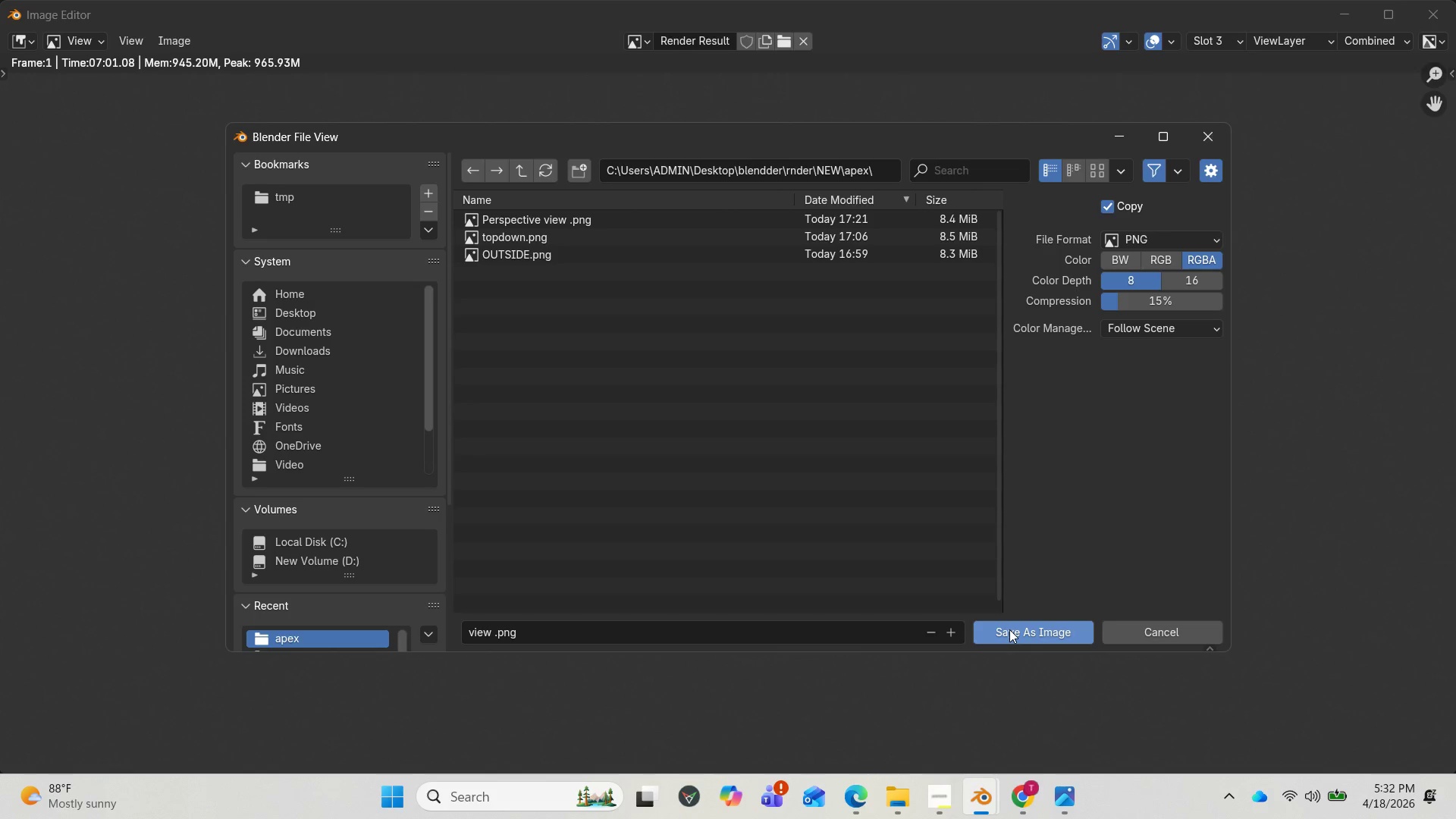 
left_click([1009, 629])
 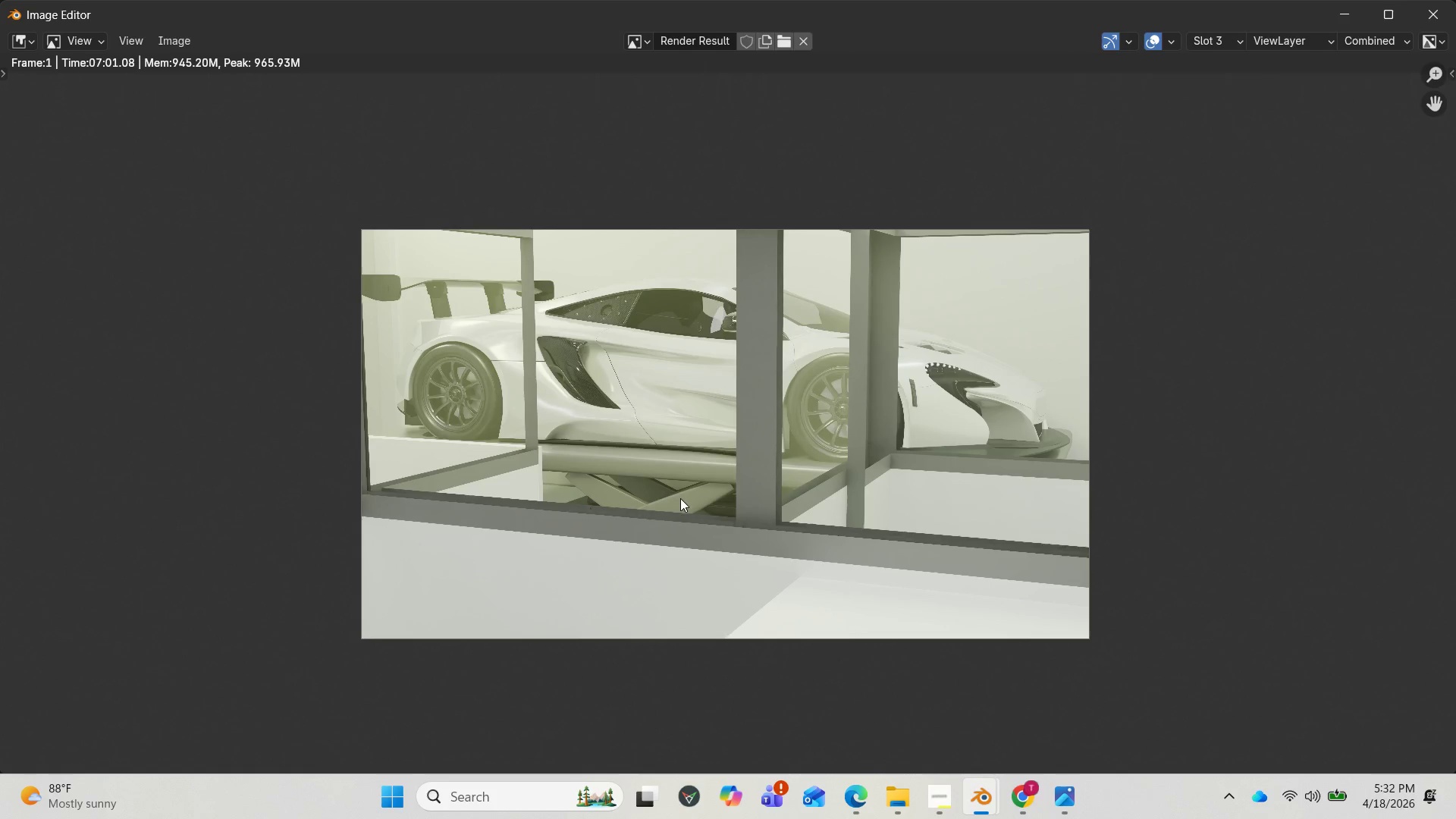 
wait(5.55)
 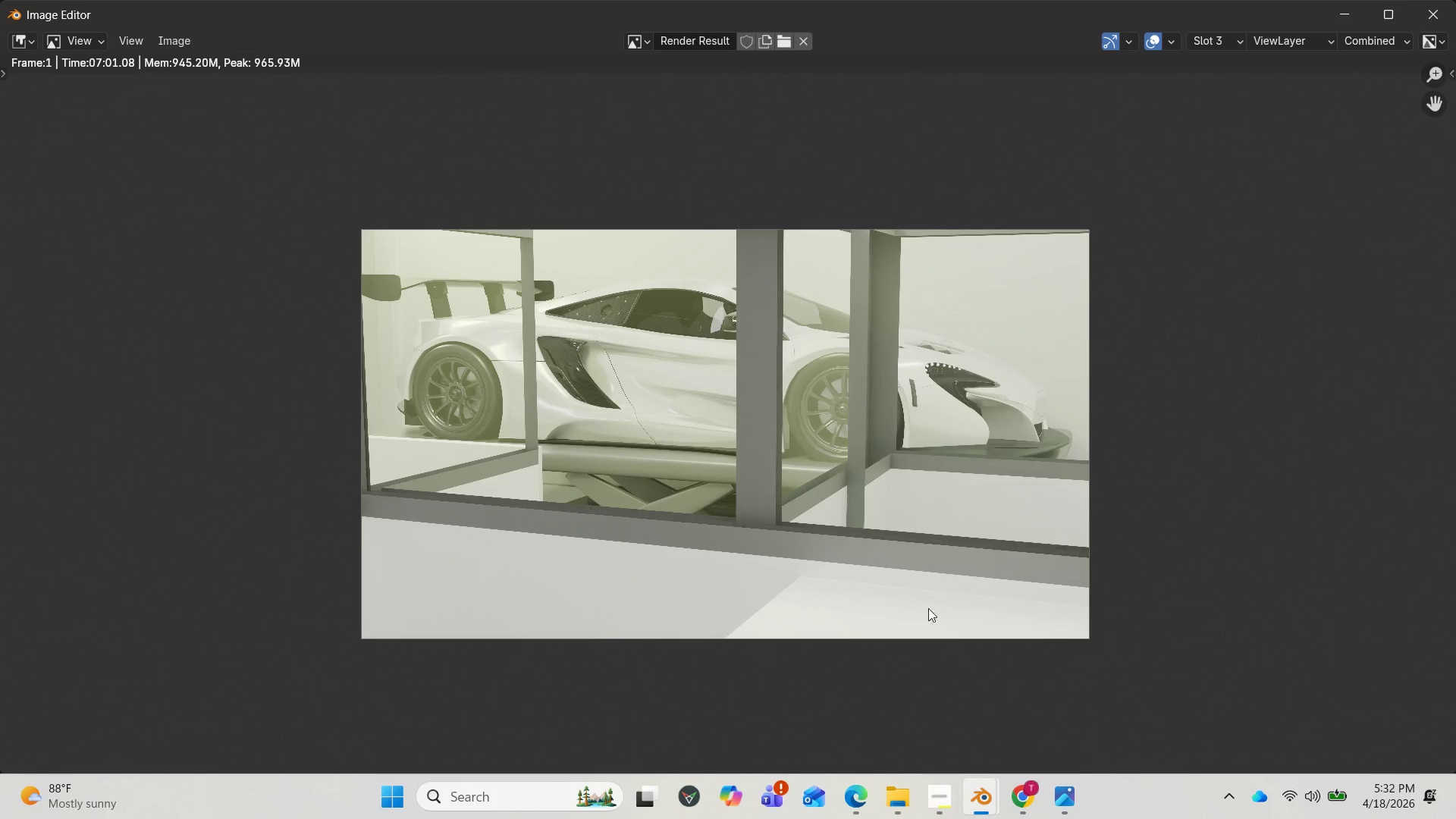 
left_click([1345, 6])